 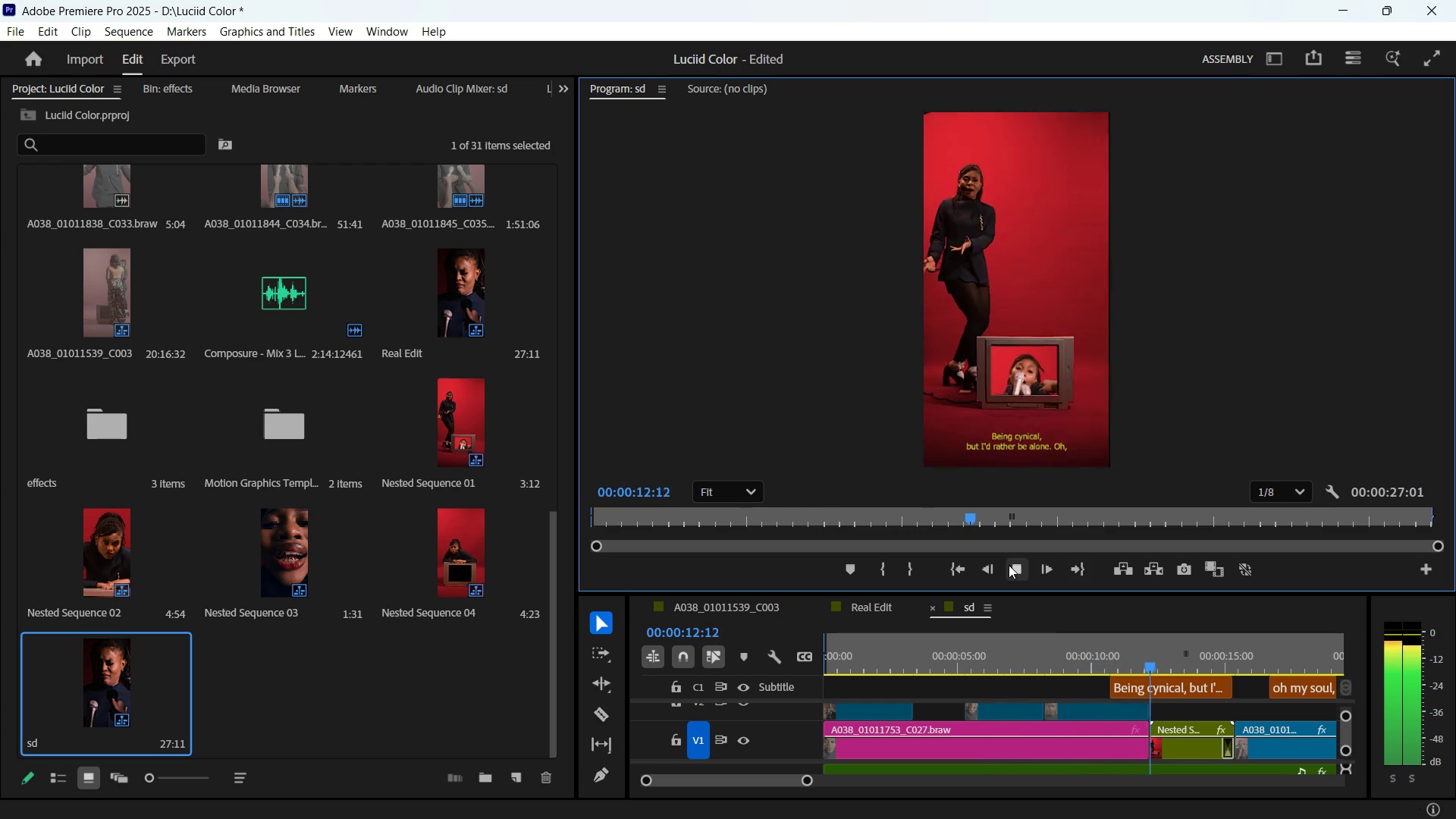 
left_click([1009, 565])
 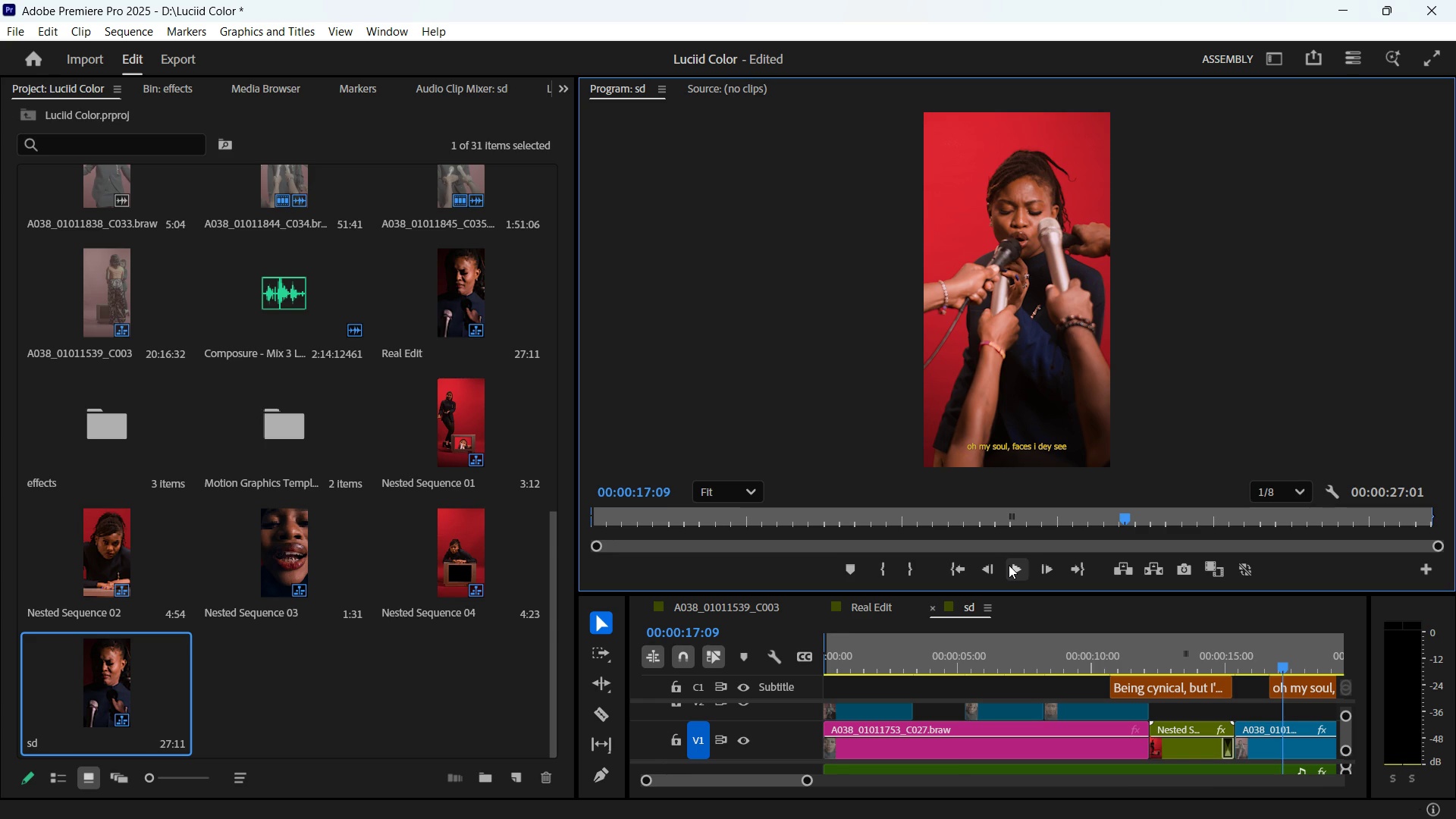 
key(Backquote)
 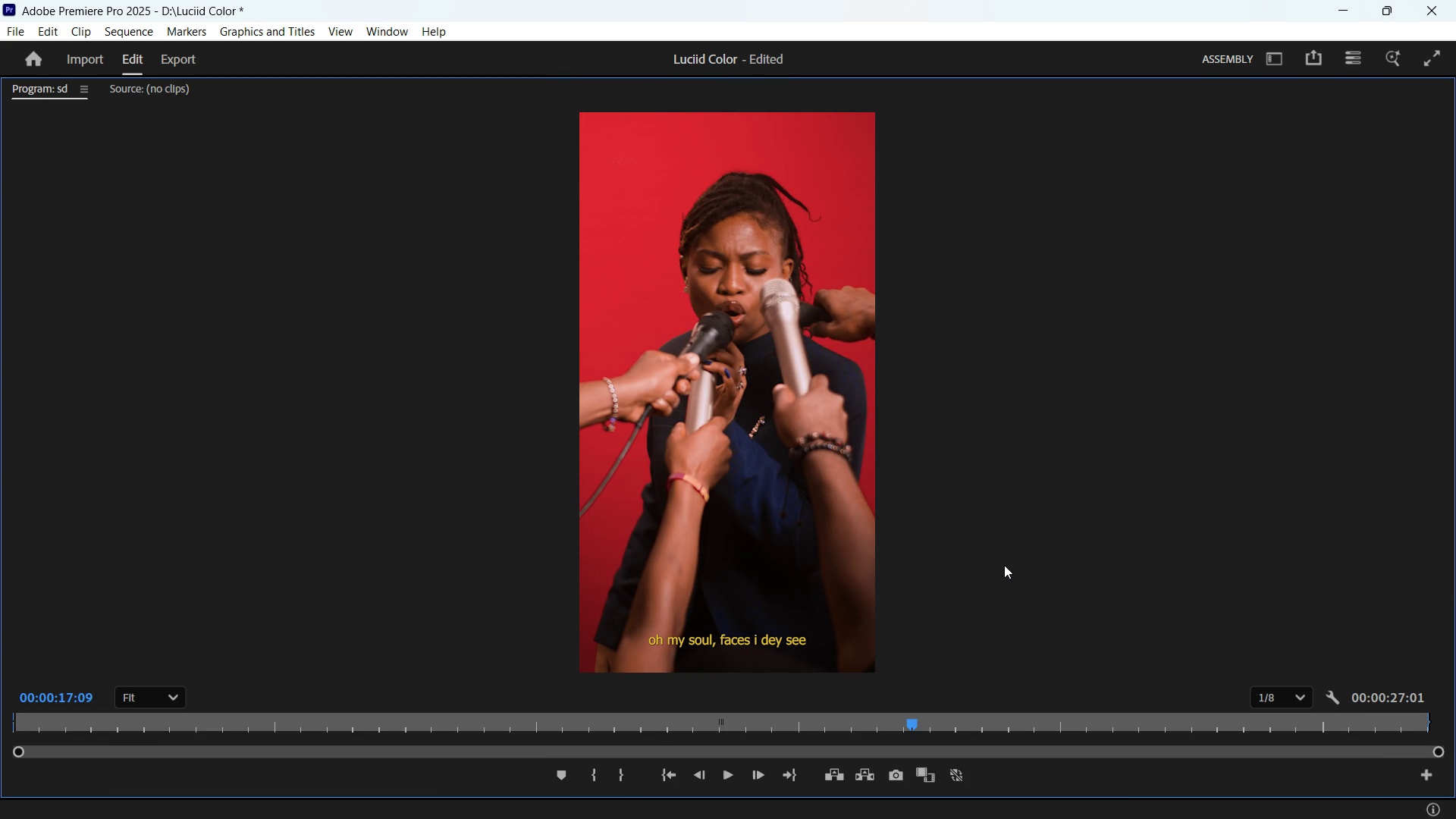 
key(Backquote)
 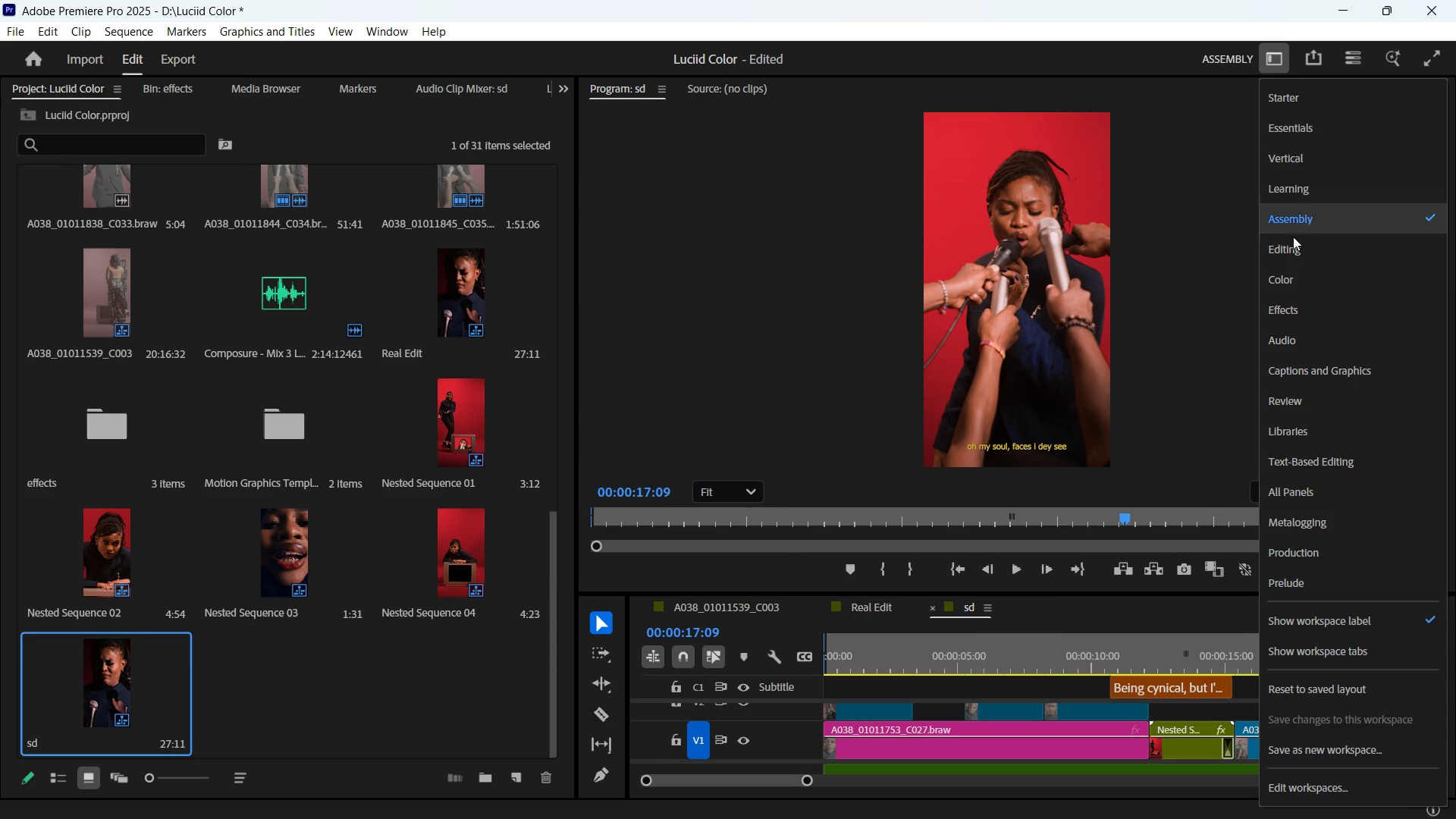 
left_click([1304, 256])
 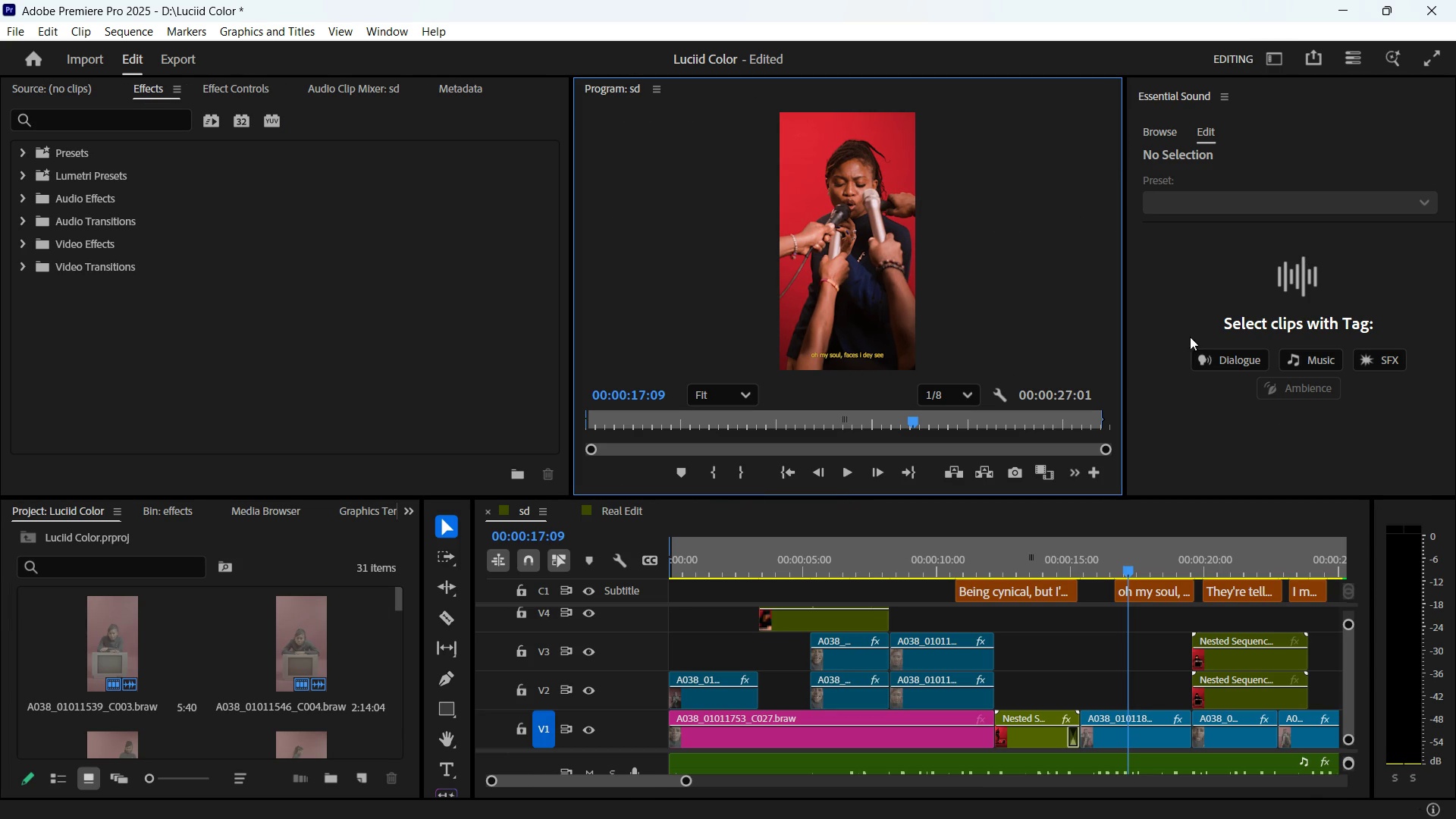 
scroll: coordinate [1076, 637], scroll_direction: down, amount: 12.0